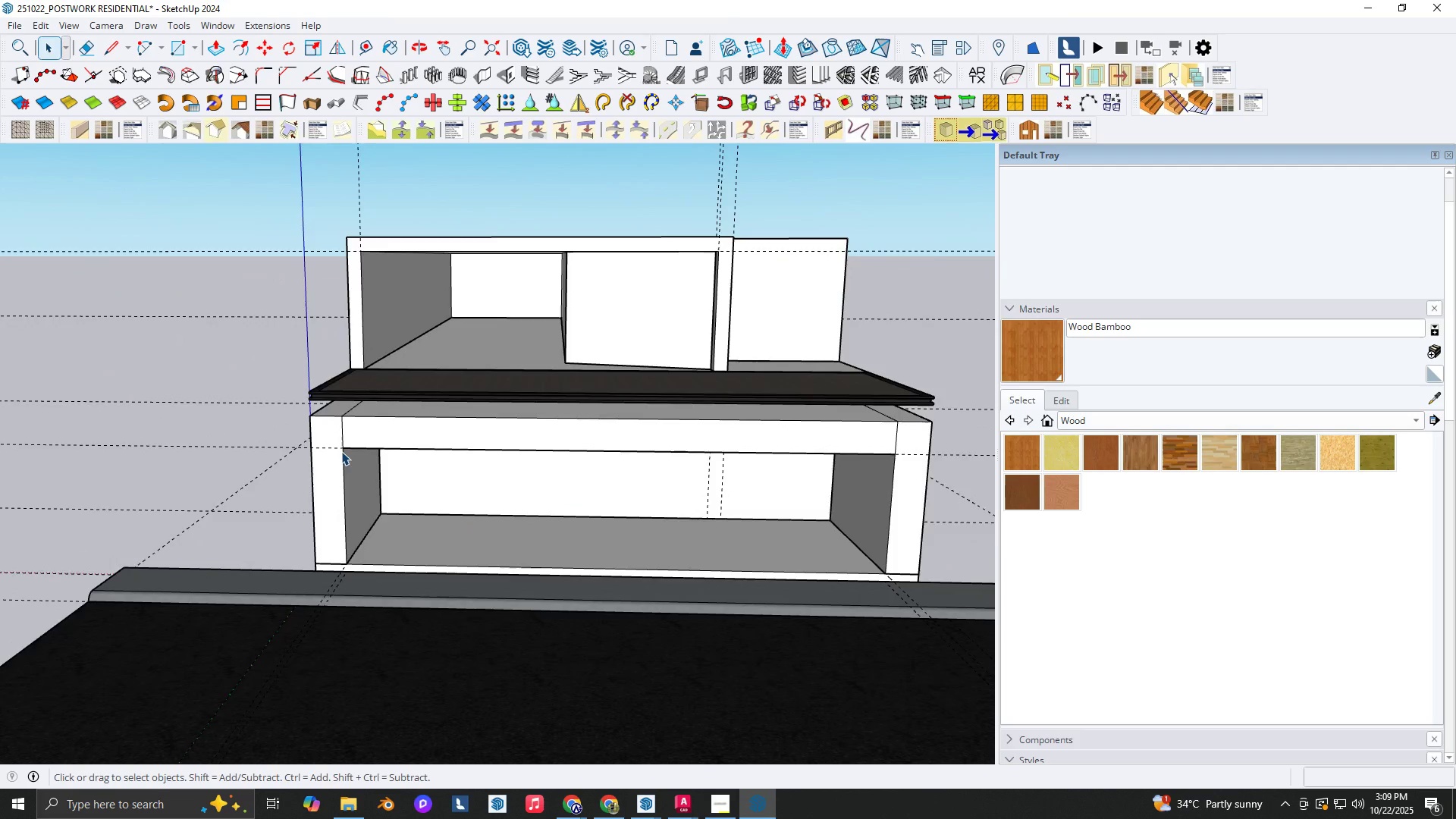 
scroll: coordinate [341, 451], scroll_direction: up, amount: 3.0
 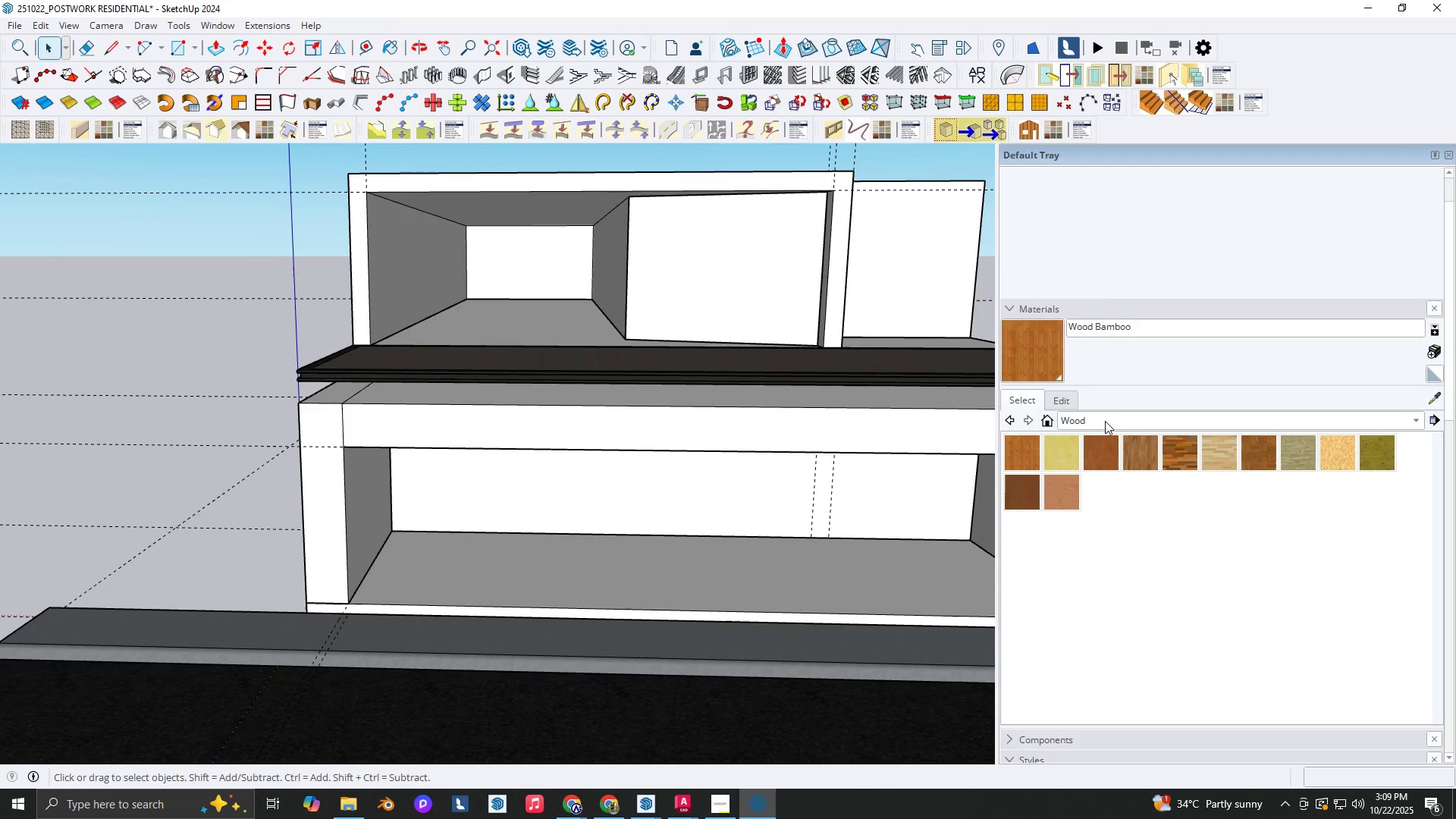 
left_click([1104, 420])
 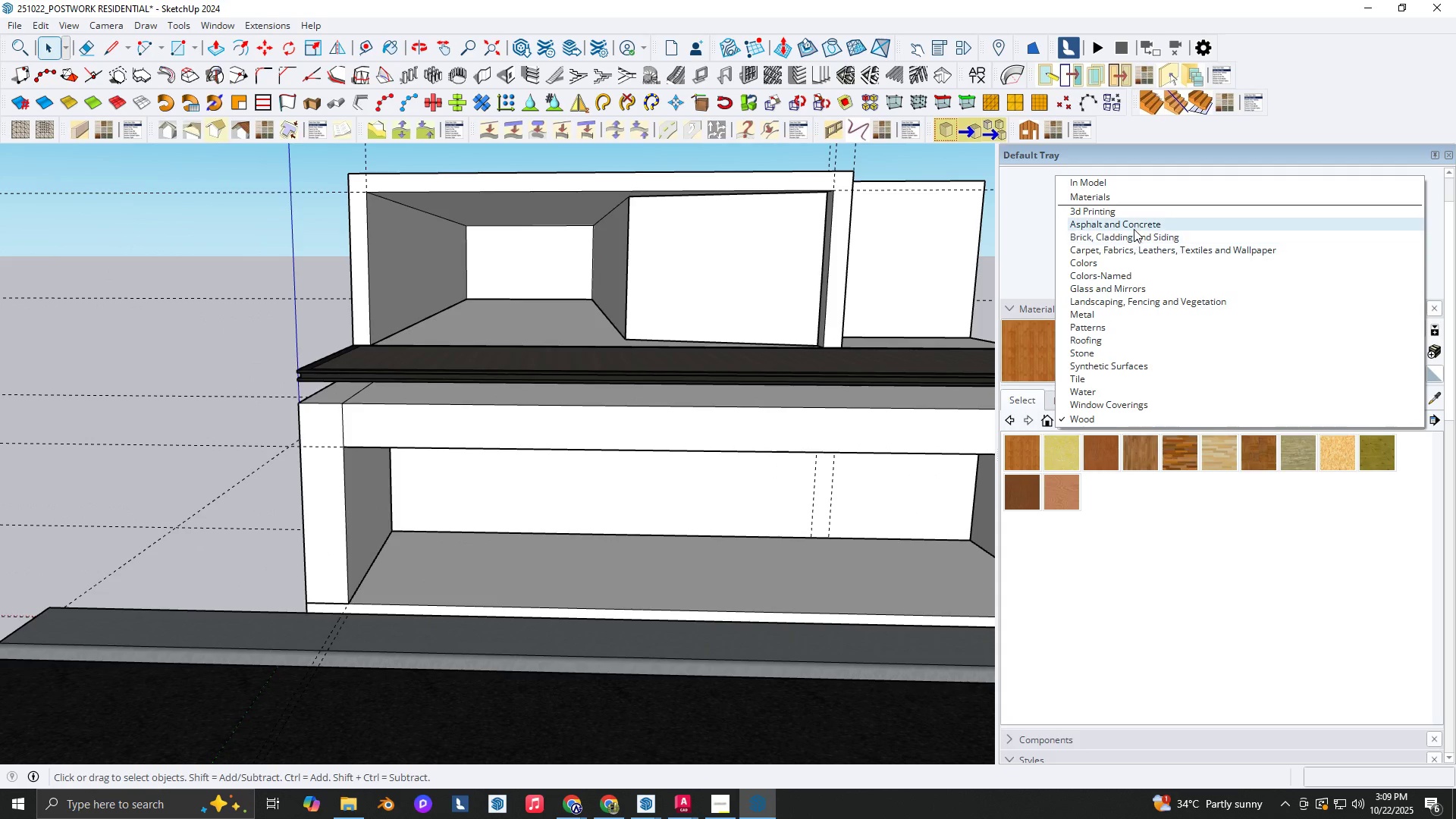 
left_click([1134, 228])
 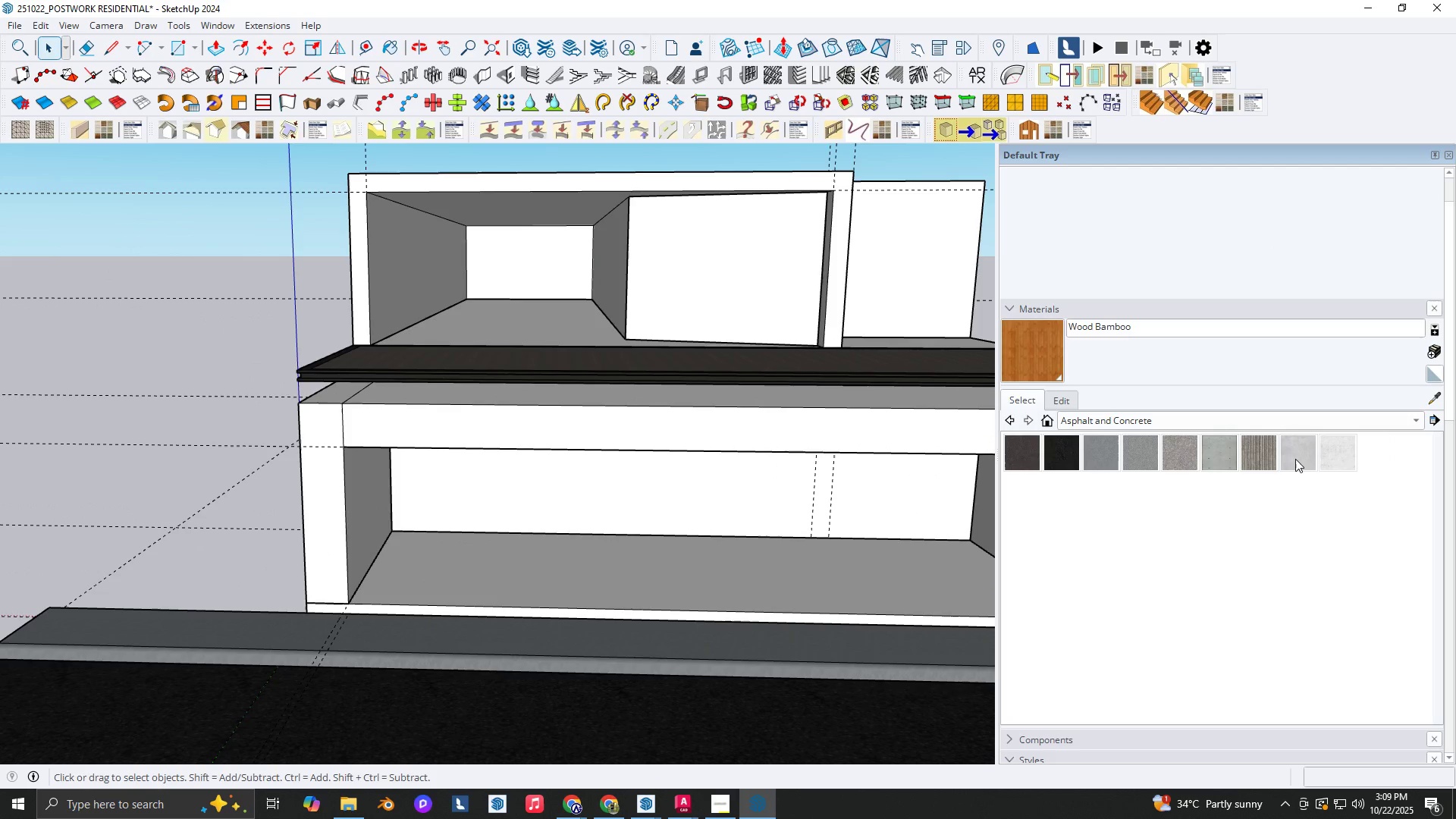 
left_click([1301, 453])
 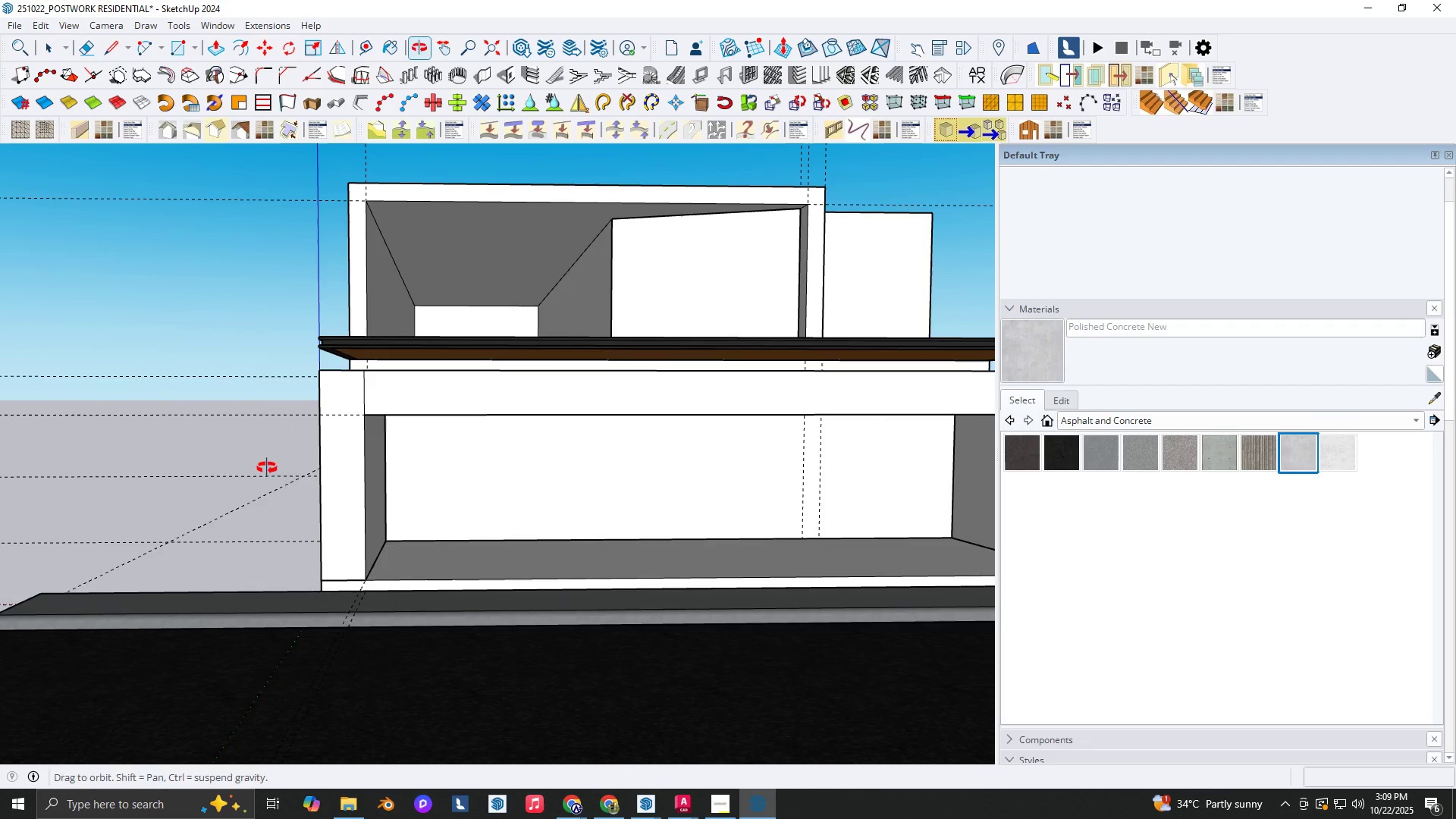 
key(Space)